 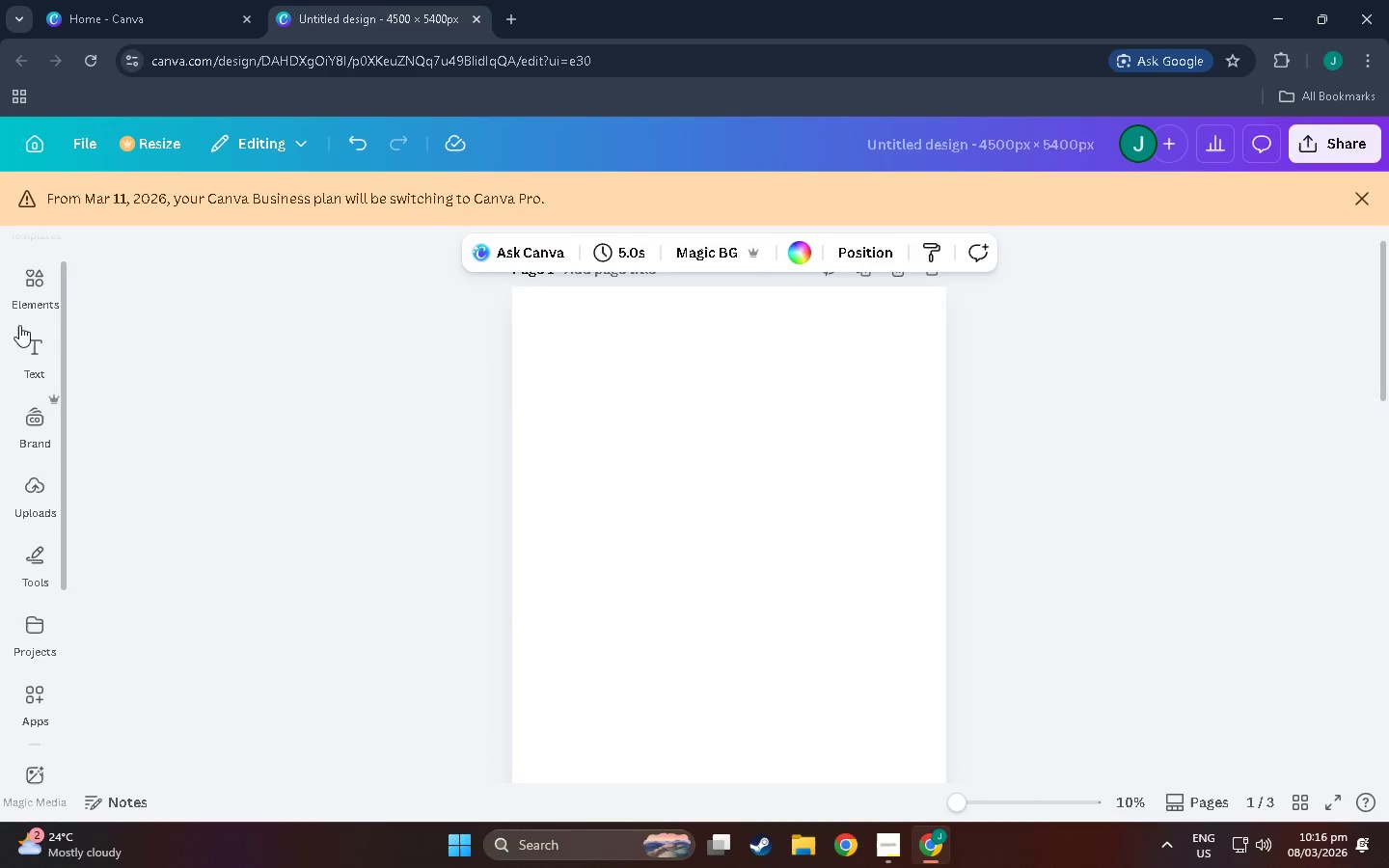 
left_click([38, 288])
 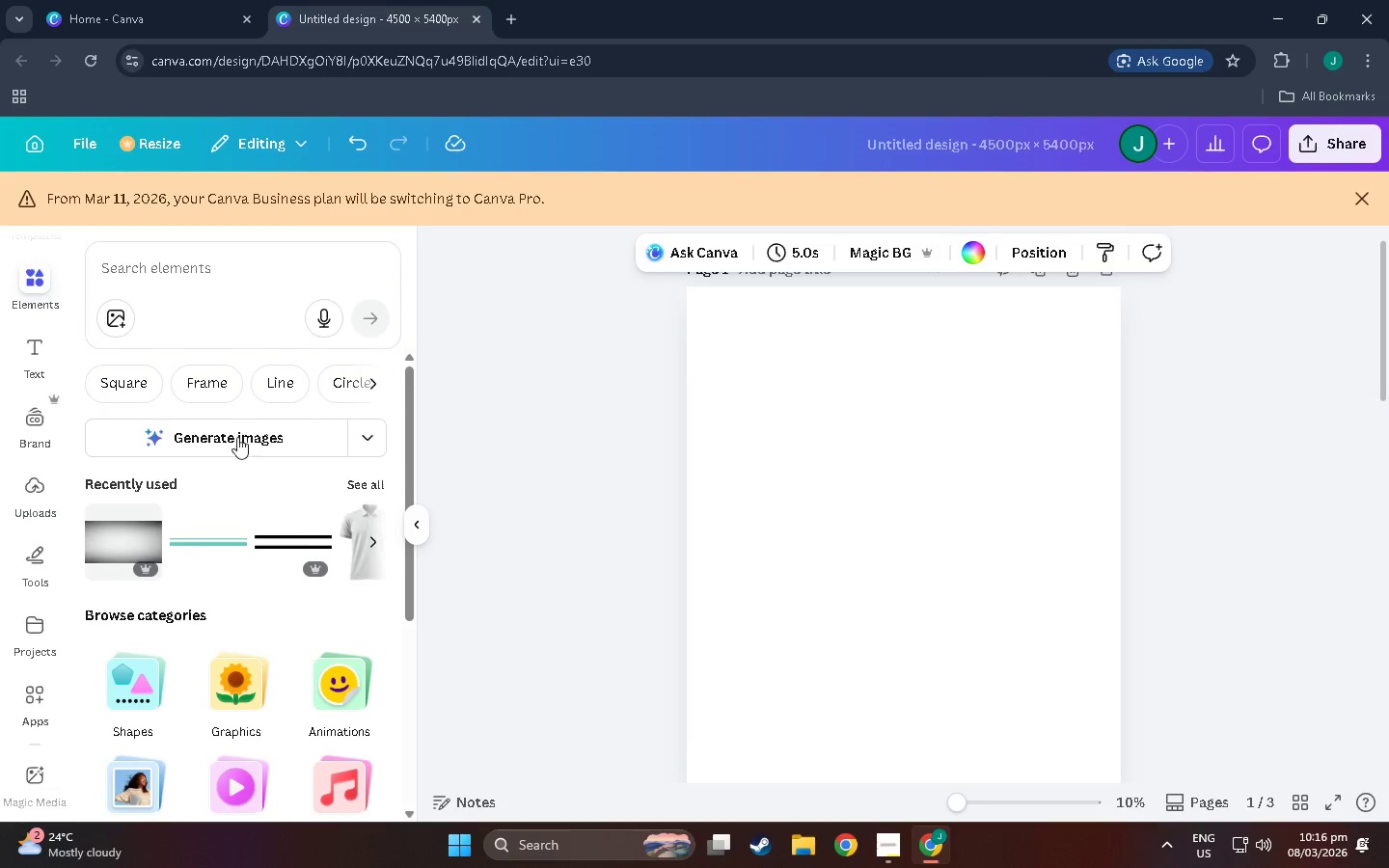 
scroll: coordinate [143, 442], scroll_direction: up, amount: 5.0
 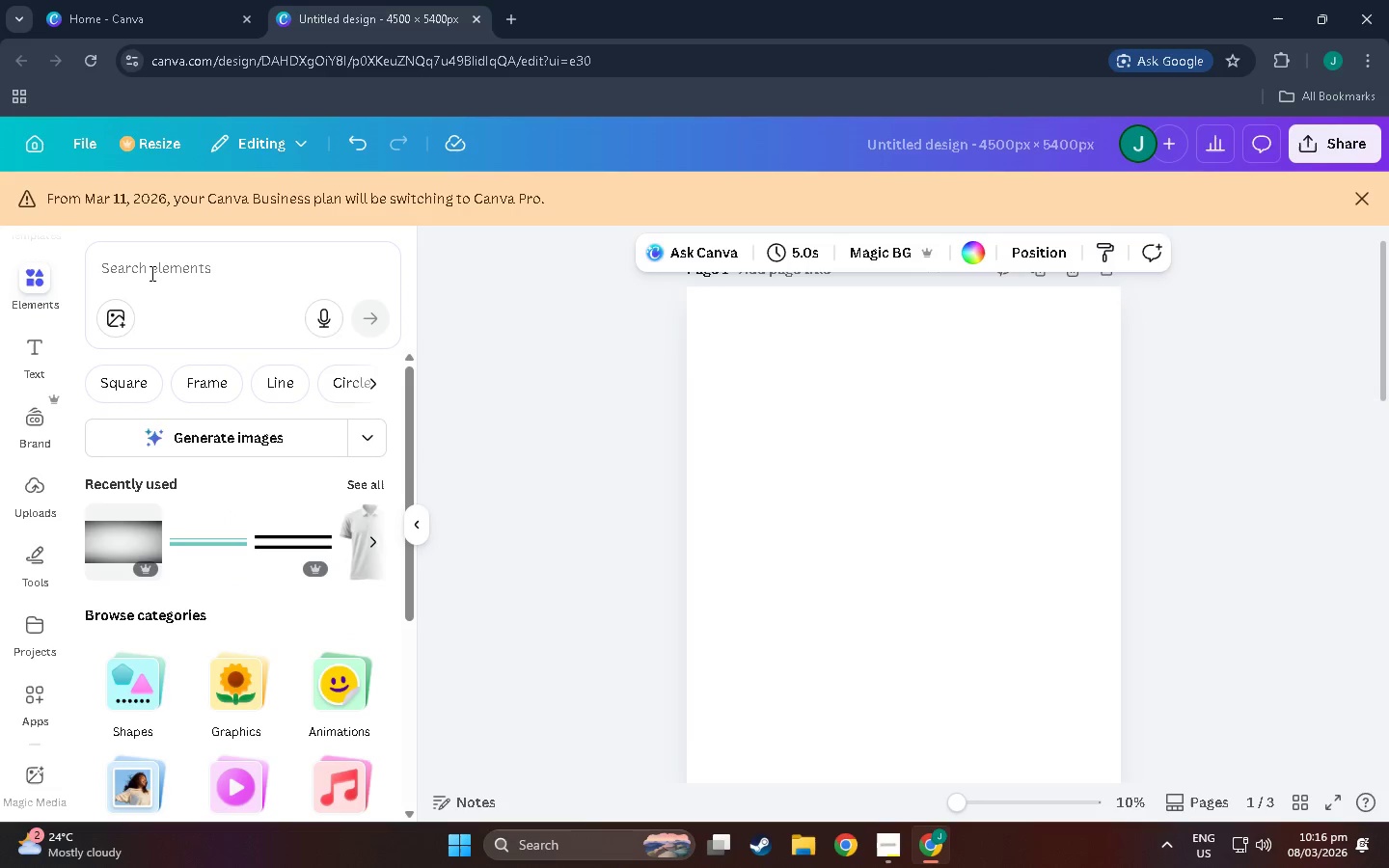 
left_click([910, 415])
 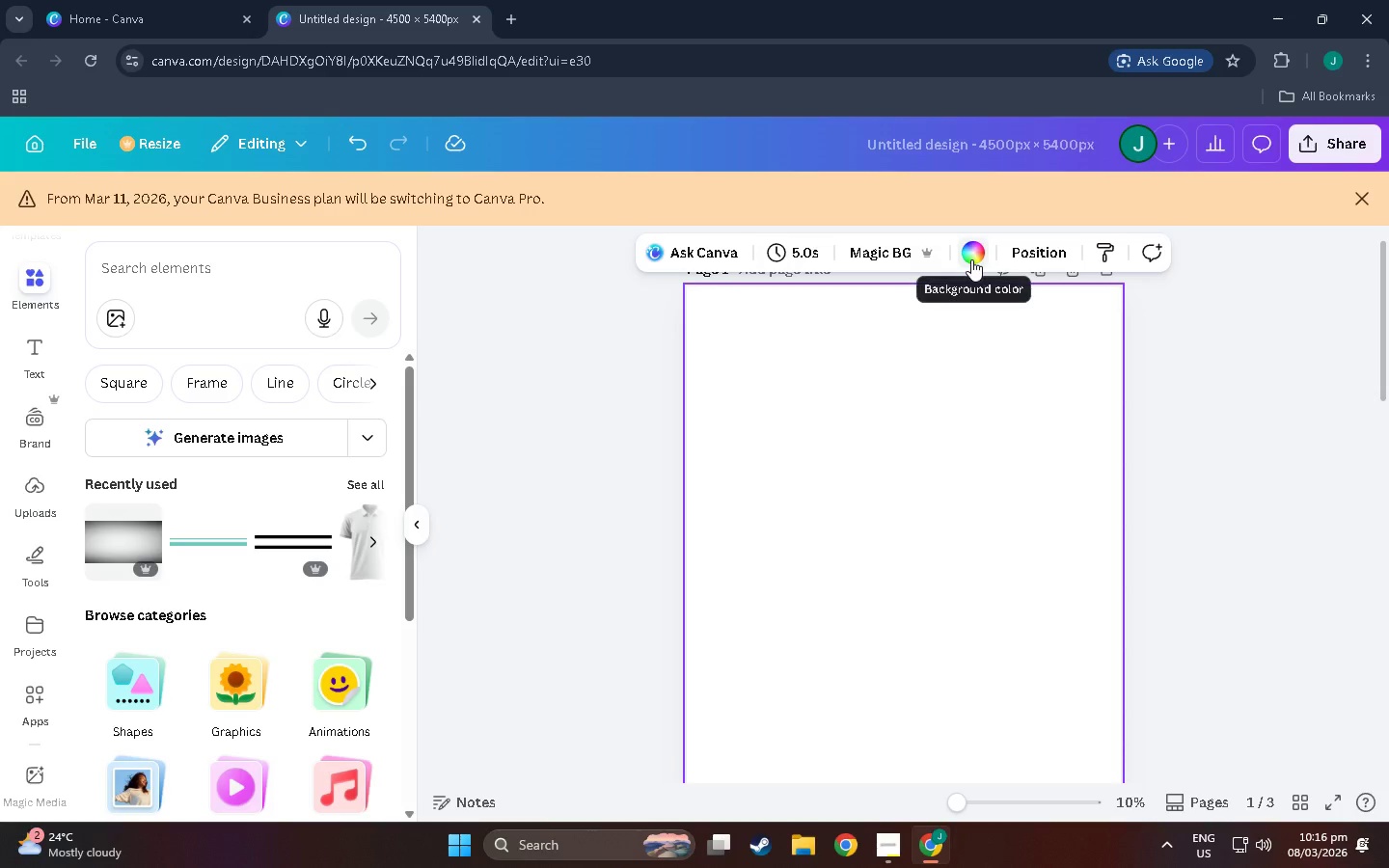 
left_click([971, 259])
 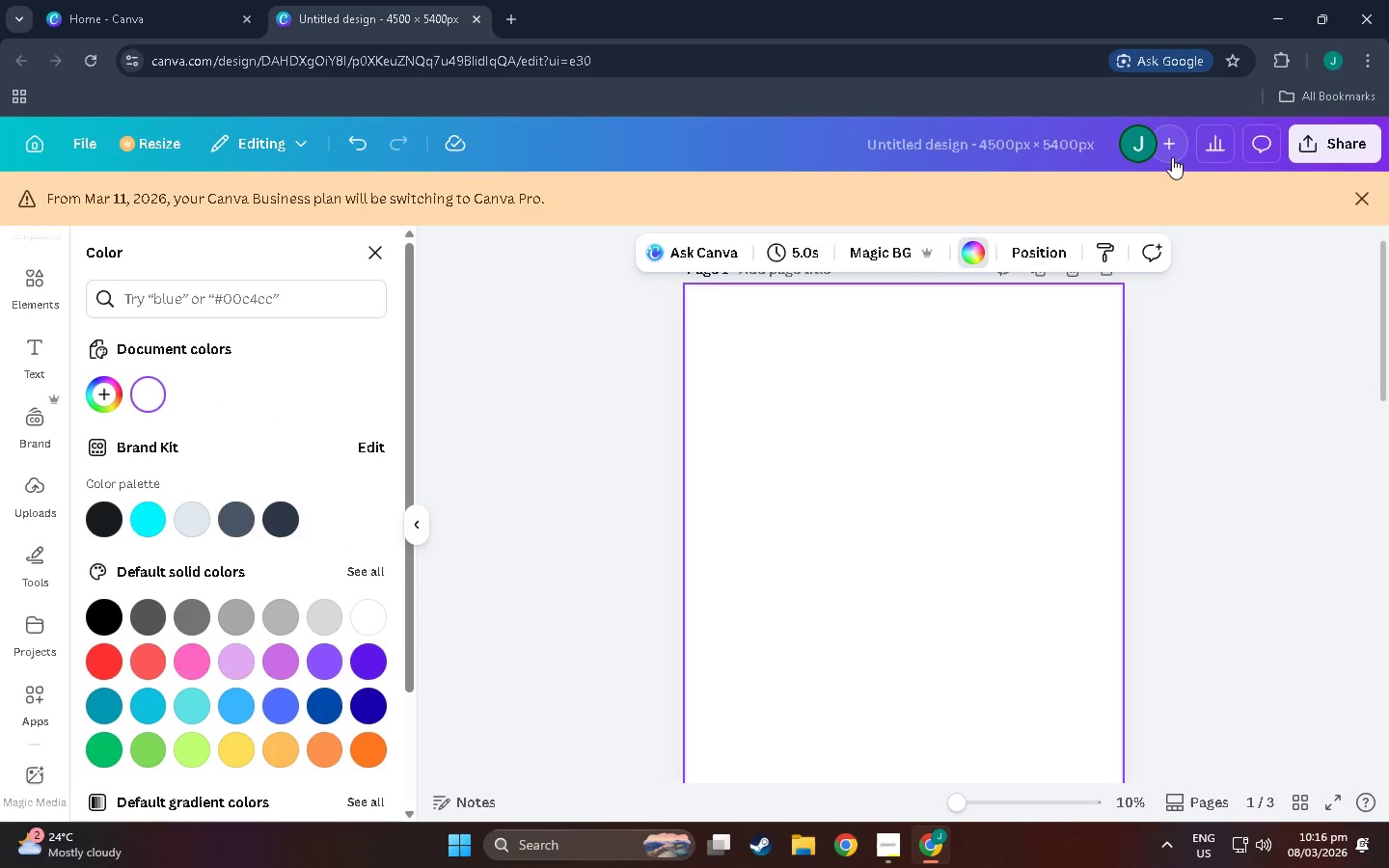 
wait(9.34)
 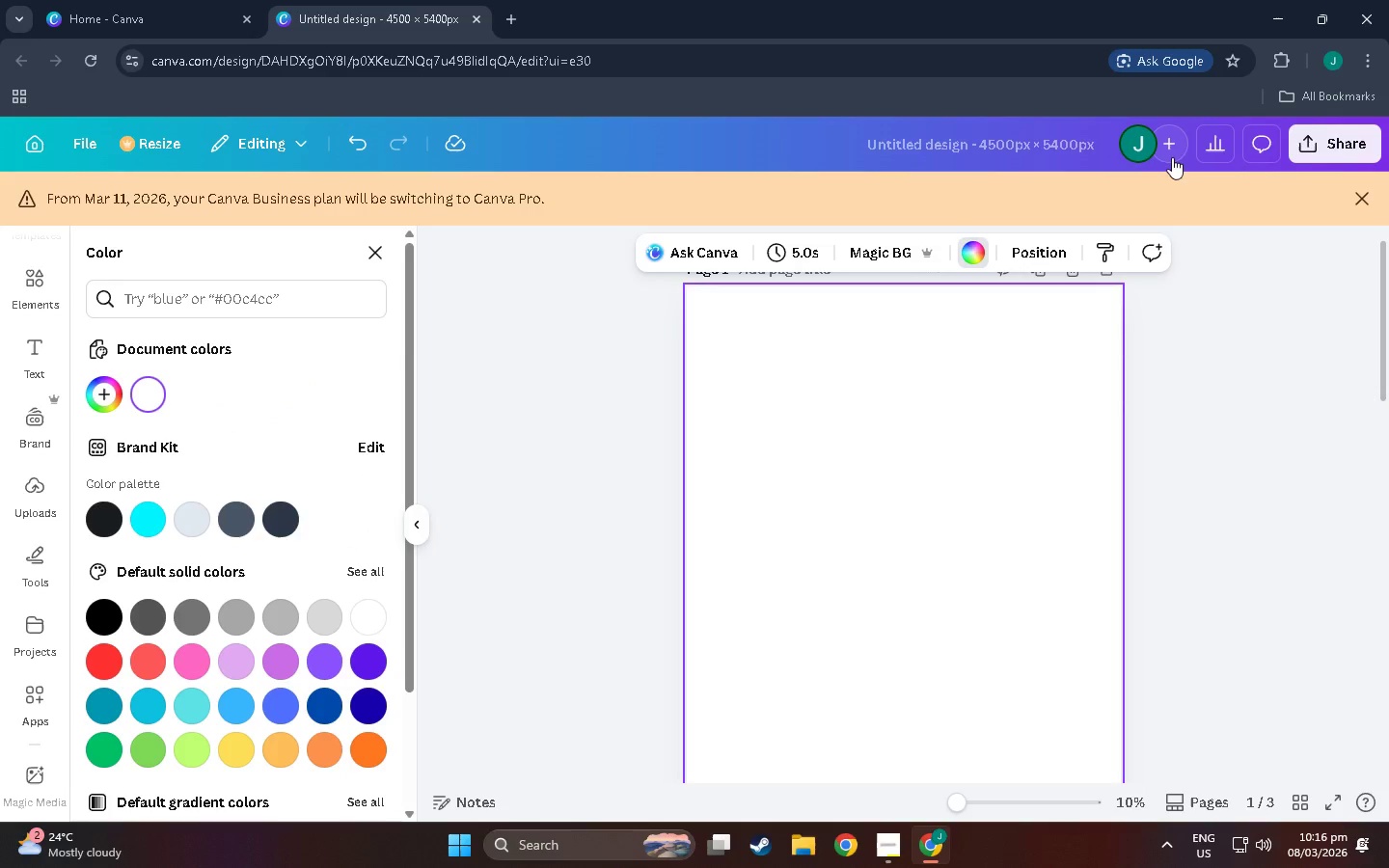 
left_click([977, 257])
 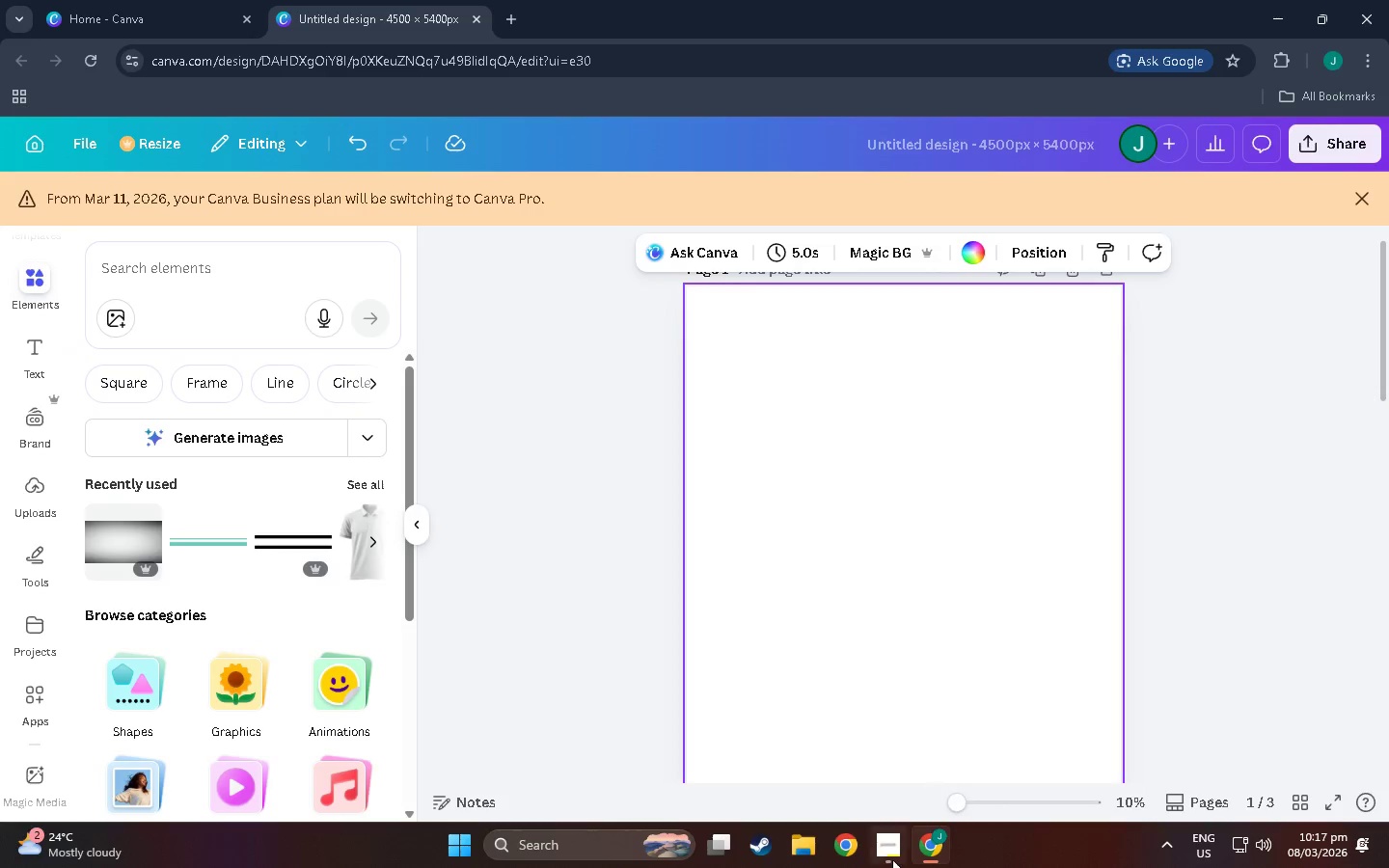 
left_click([894, 860])